 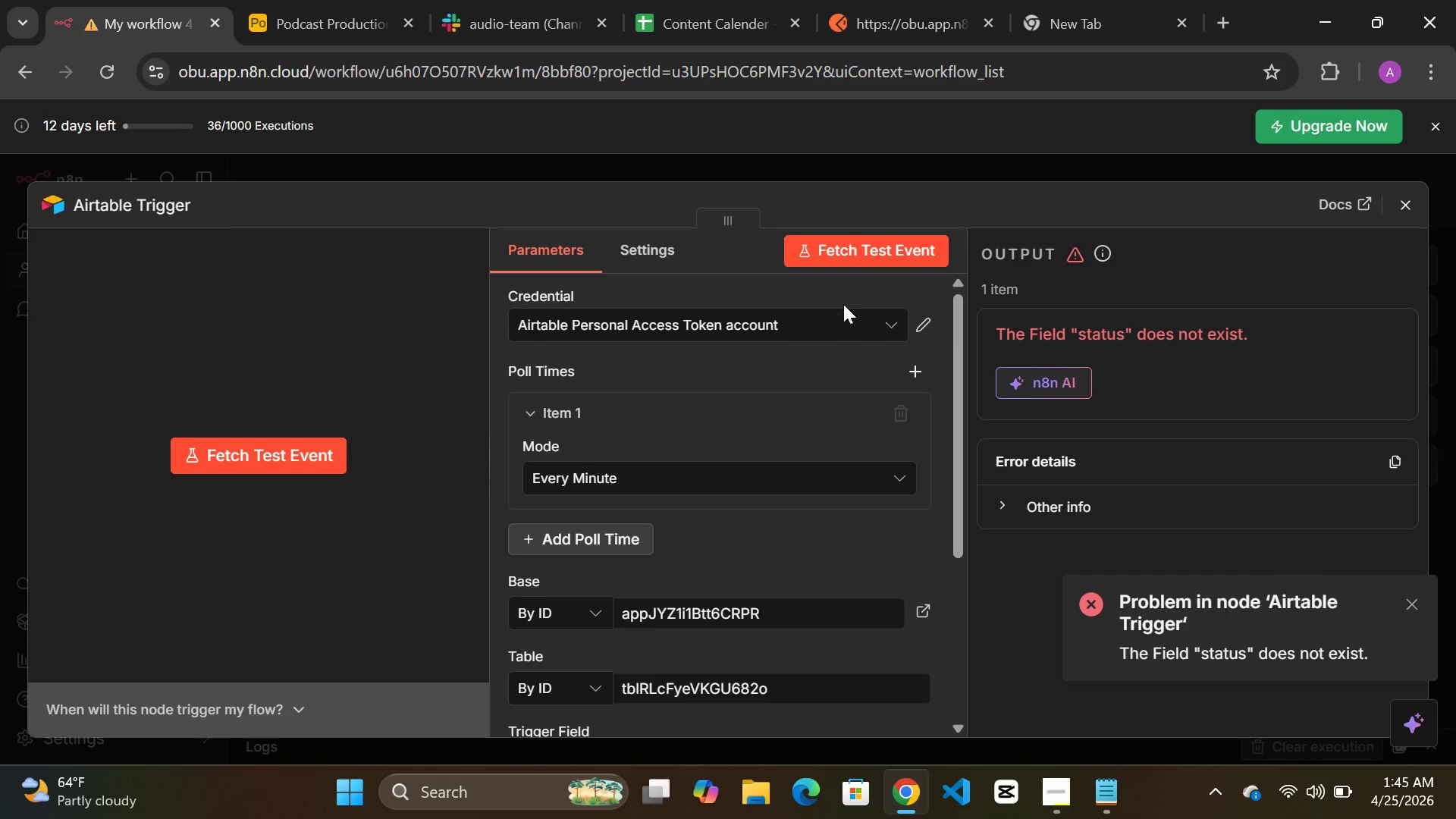 
left_click([868, 234])
 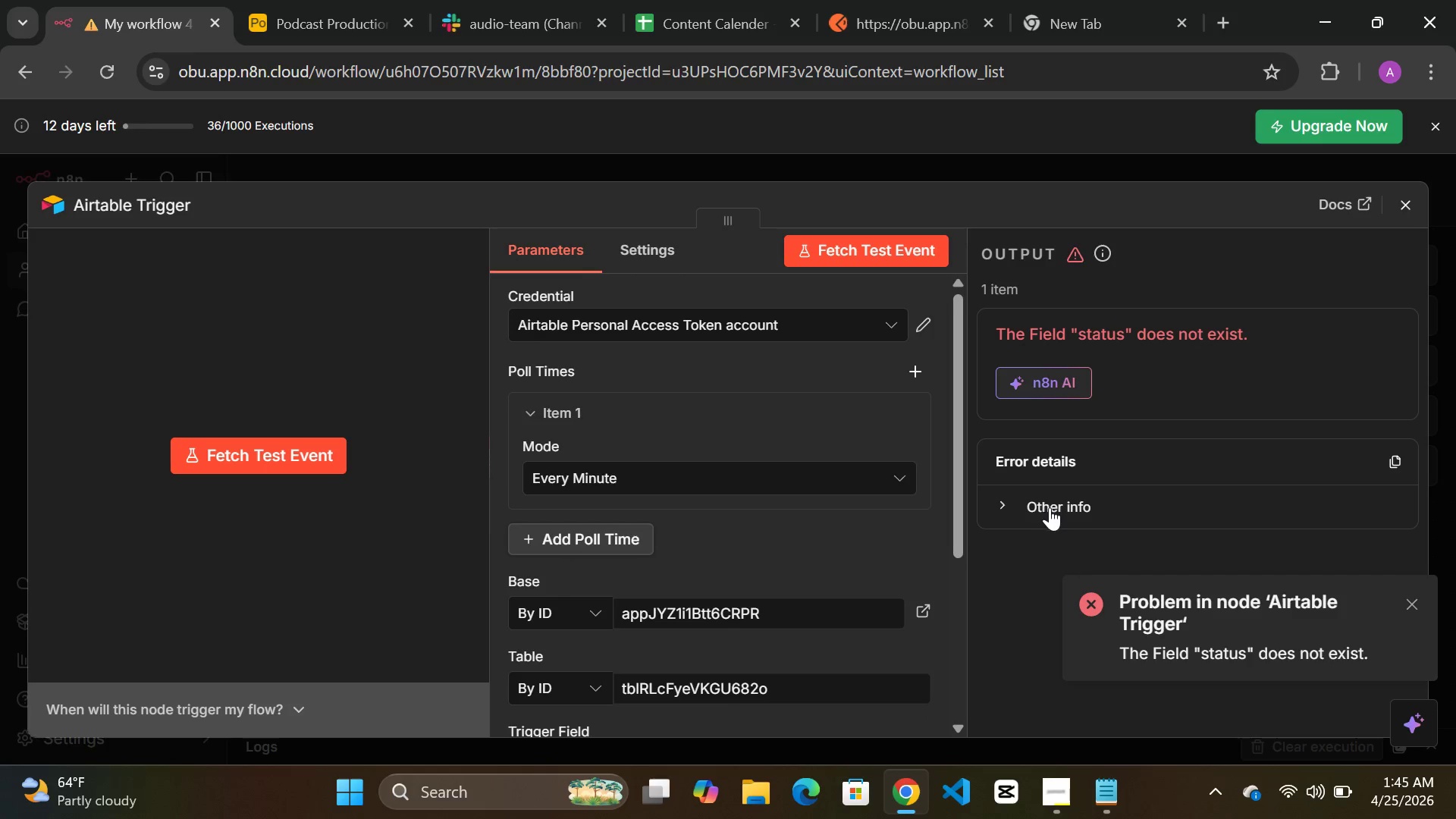 
left_click([1002, 500])
 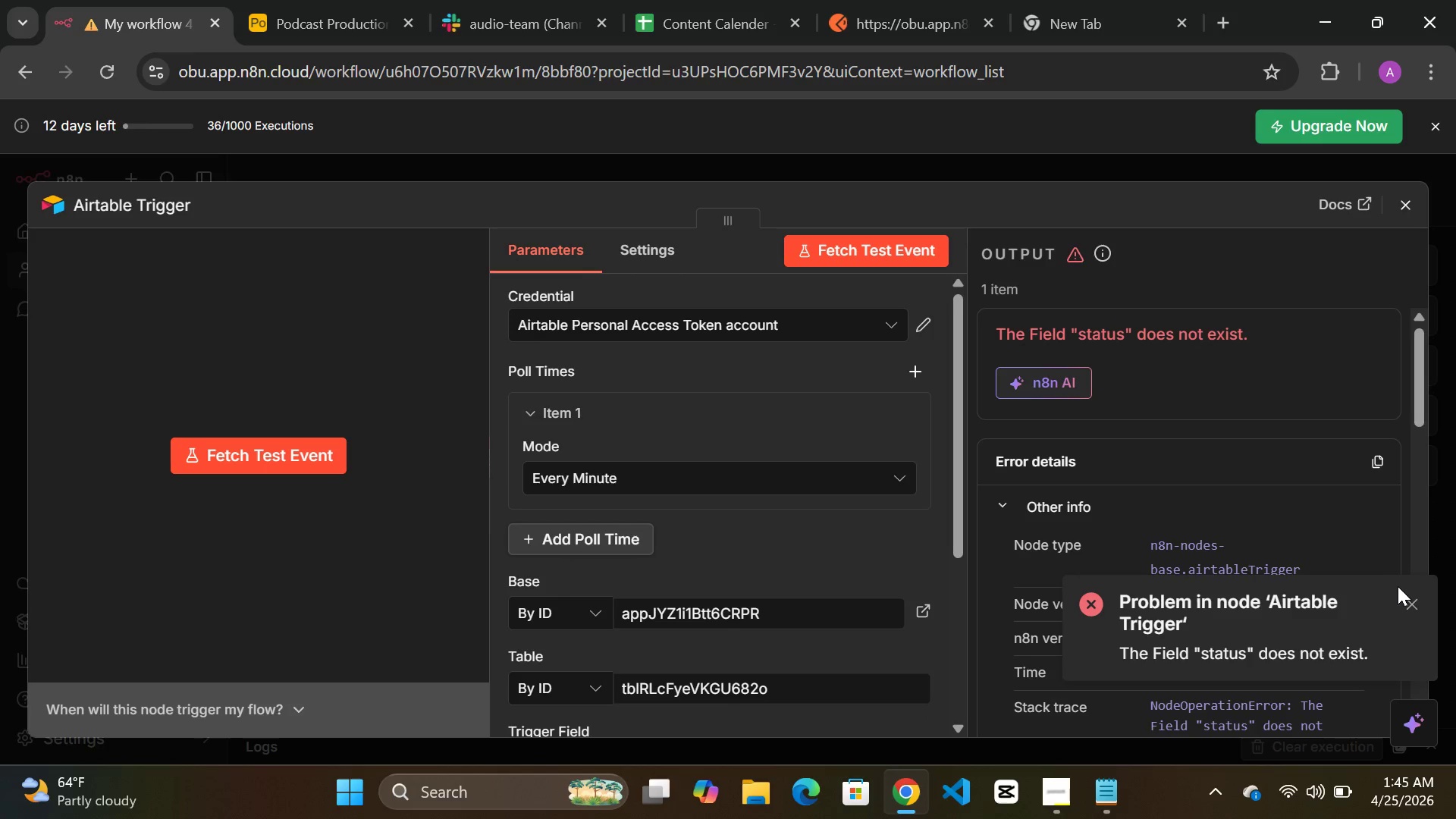 
left_click([1410, 609])
 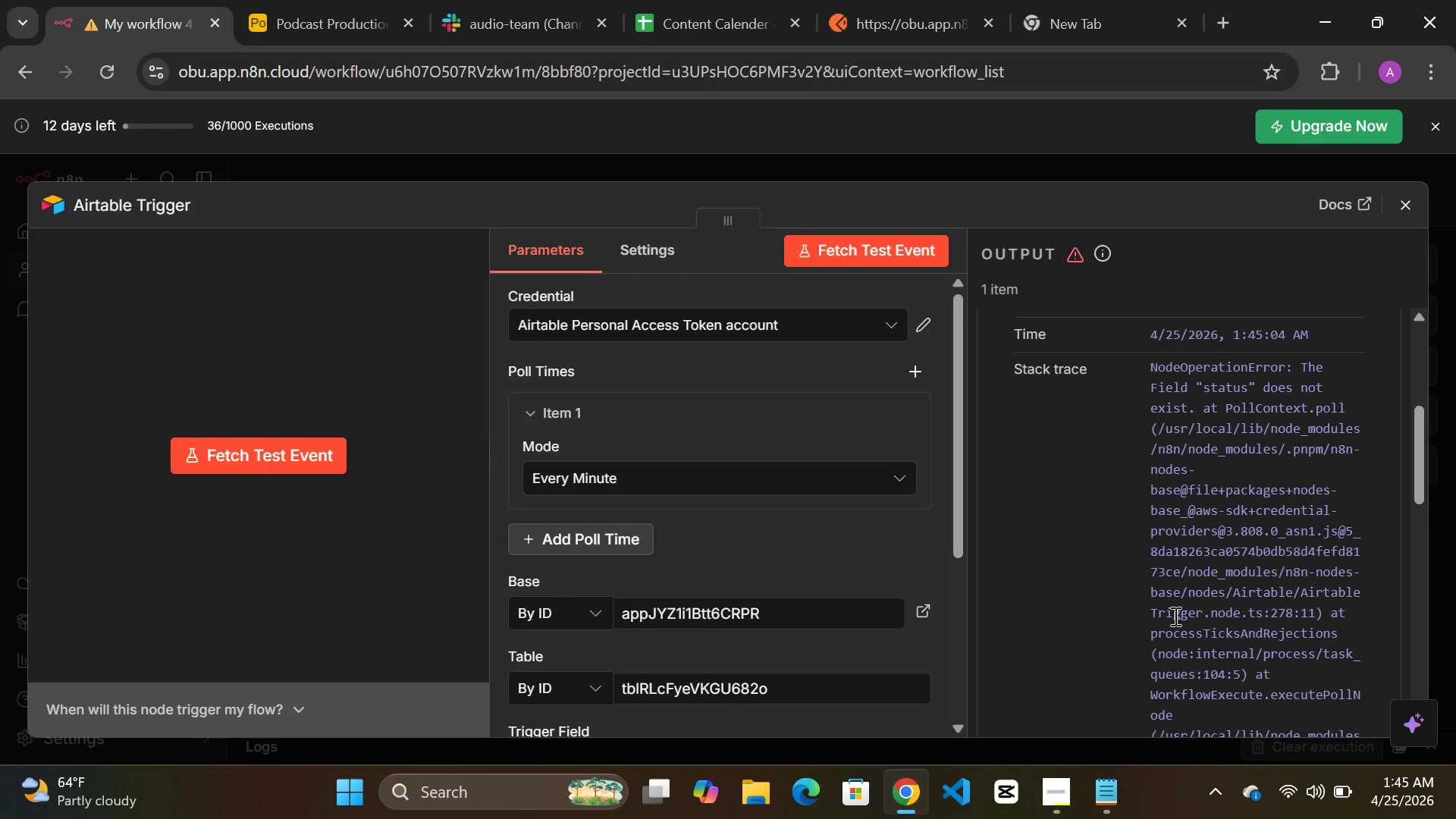 
wait(14.37)
 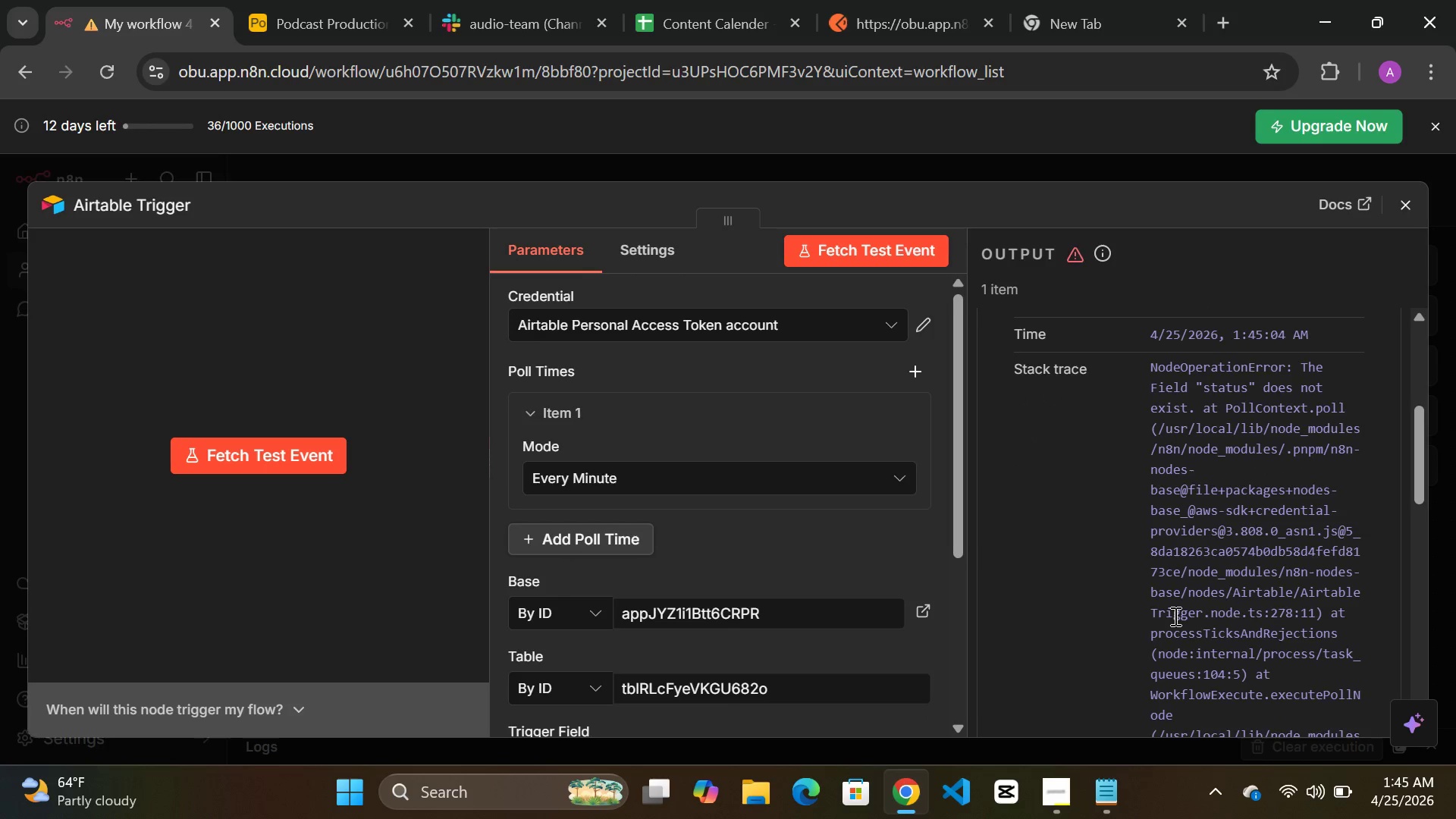 
mouse_move([1174, 503])
 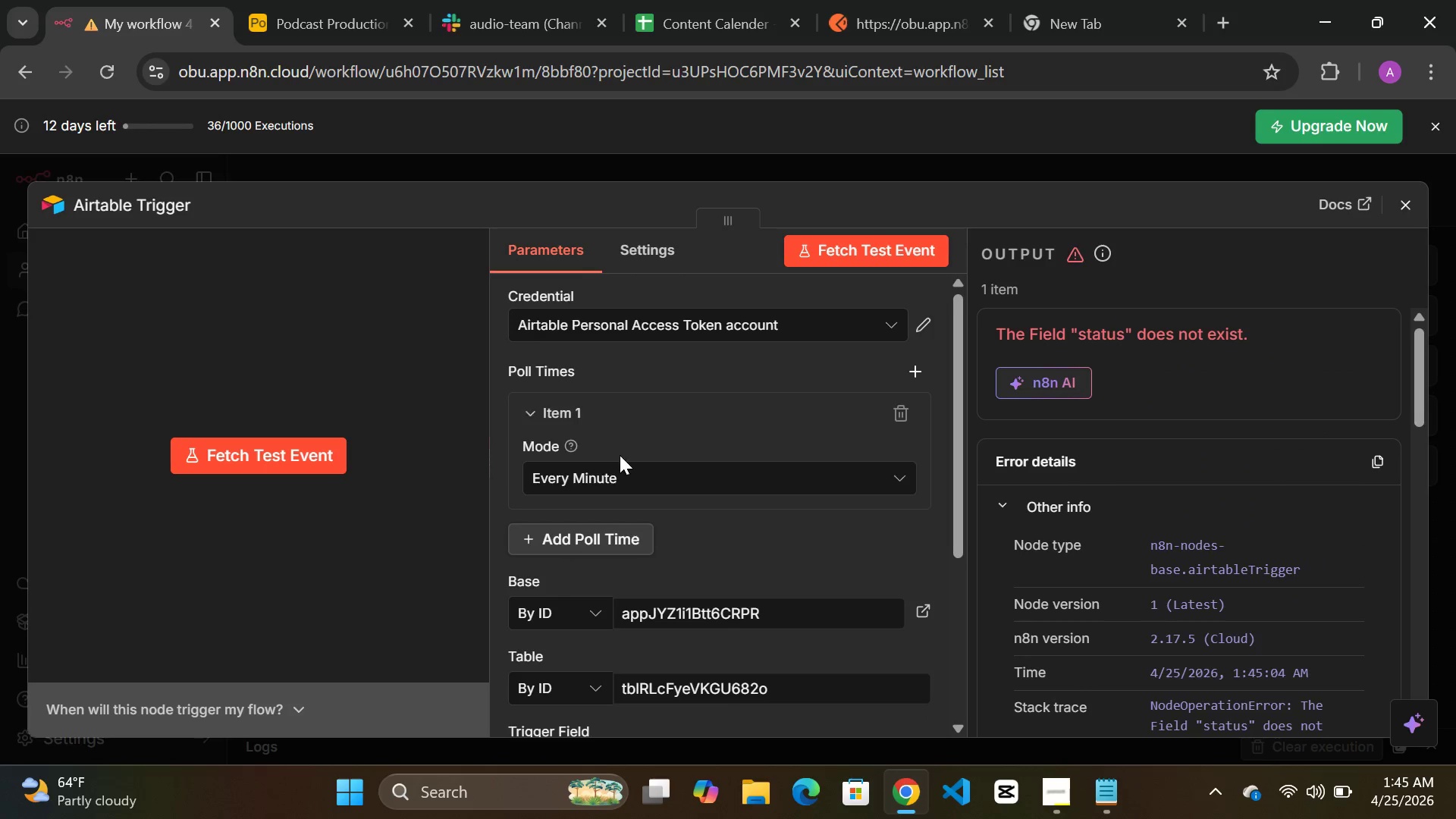 
mouse_move([610, 470])
 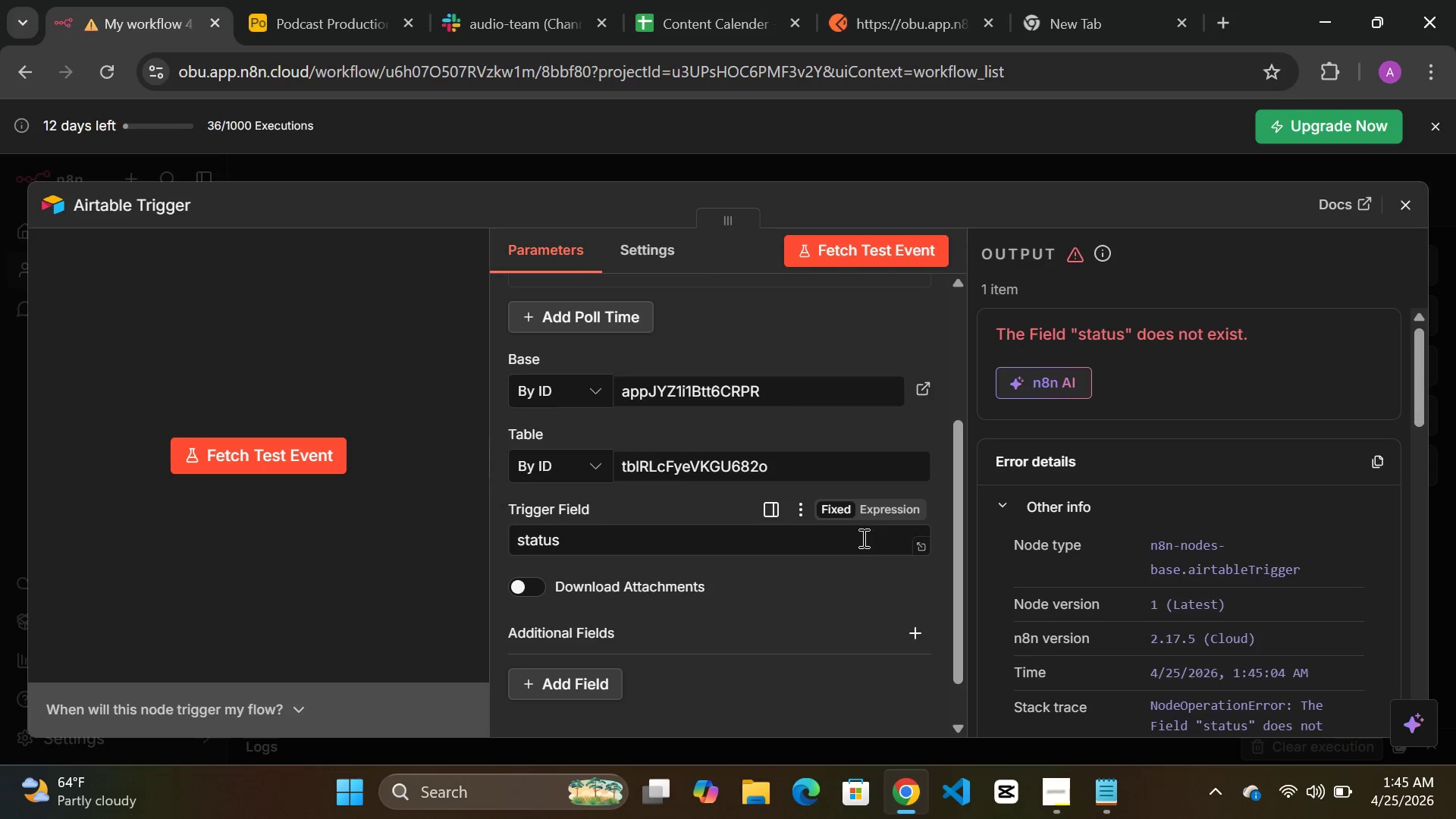 
wait(6.15)
 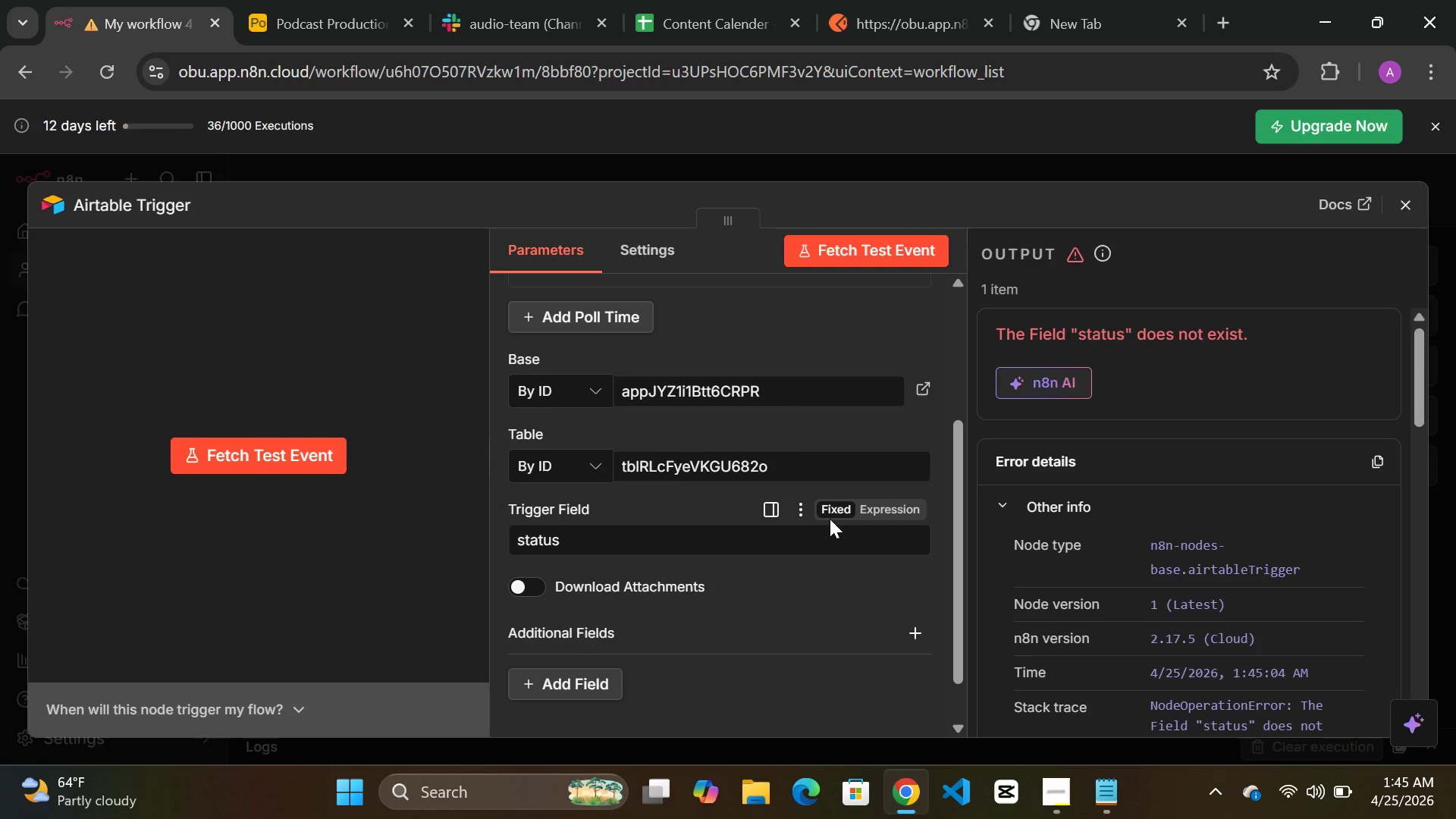 
mouse_move([855, 494])
 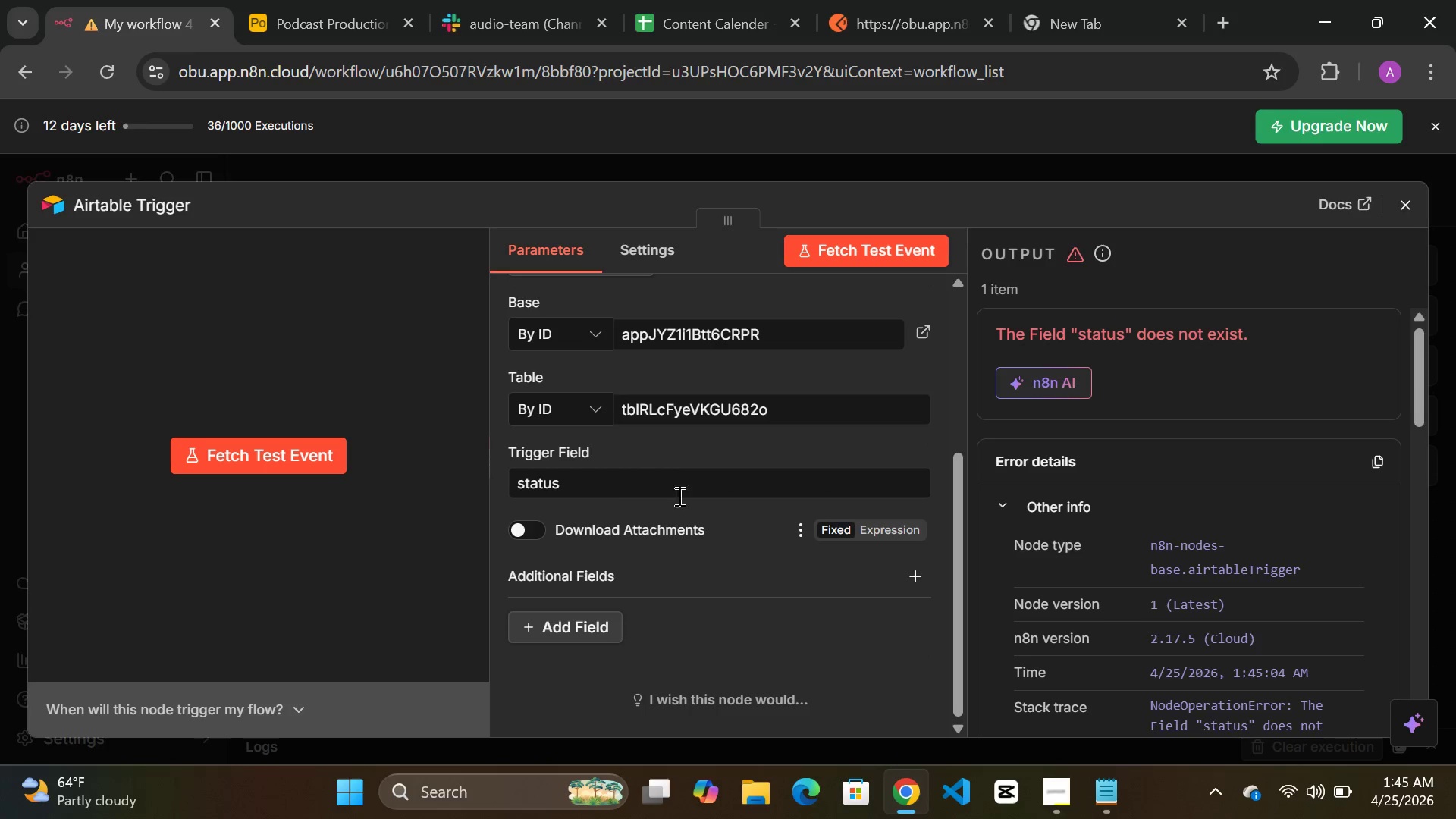 
wait(5.98)
 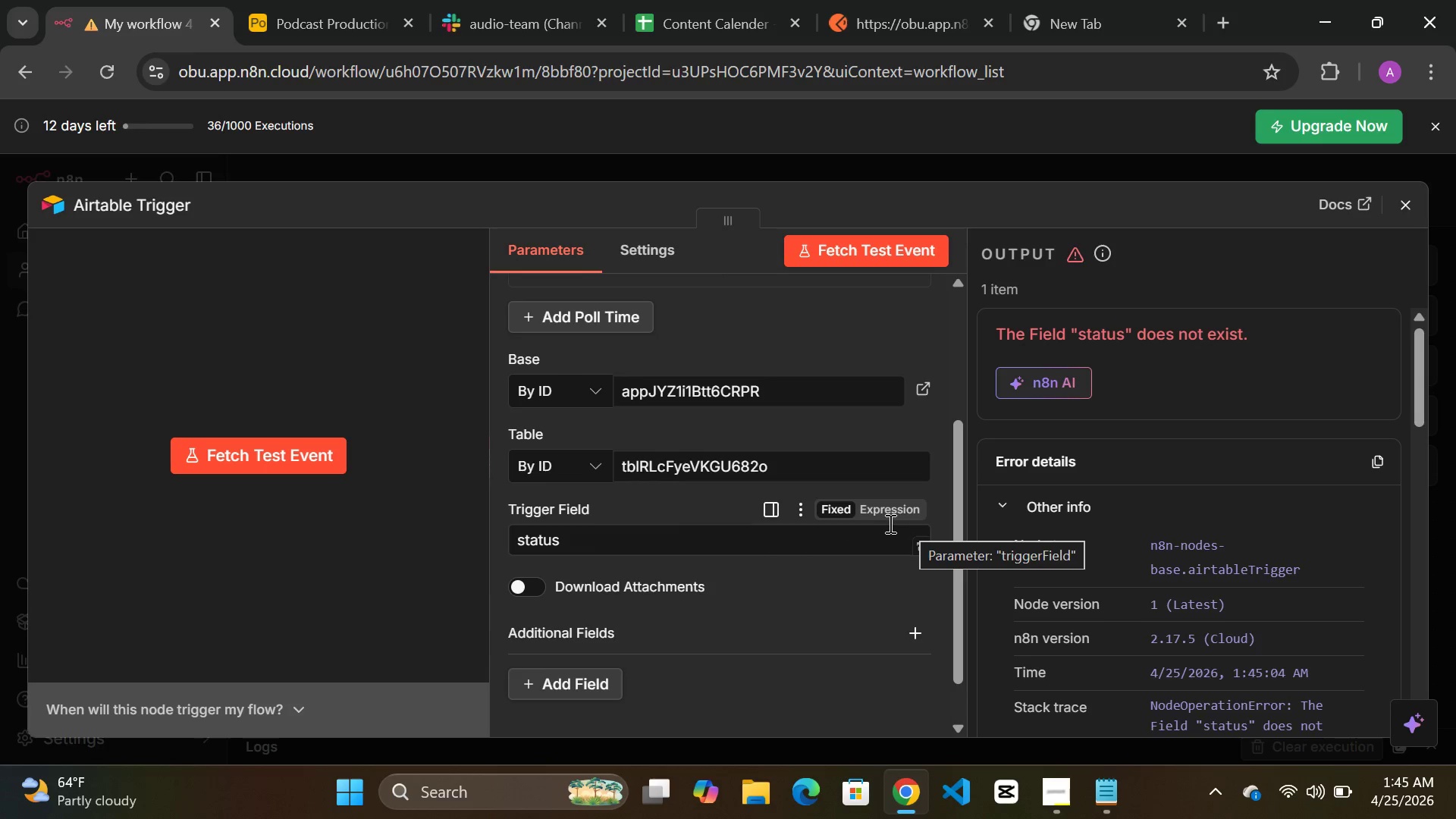 
left_click([528, 479])
 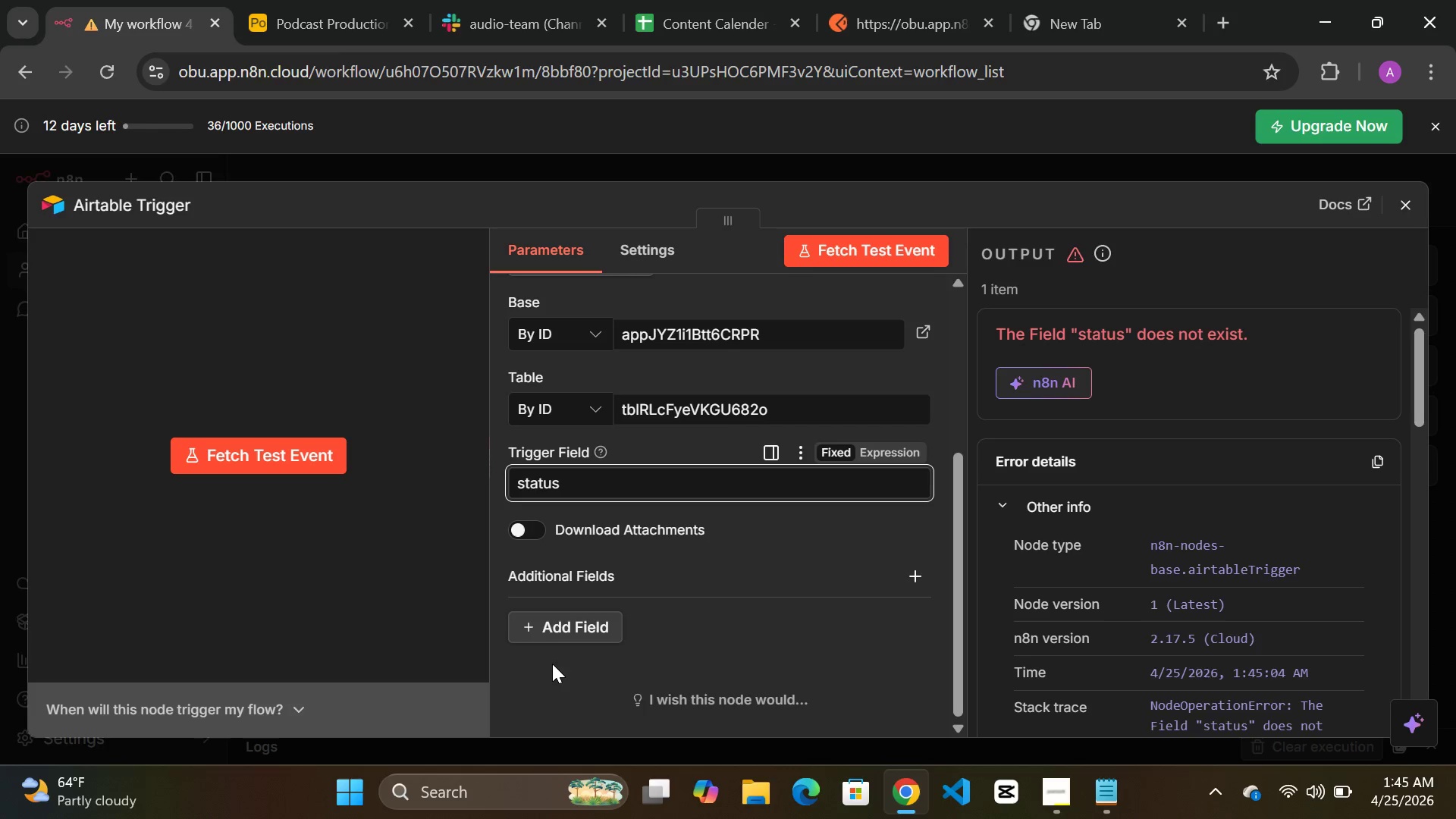 
key(ArrowLeft)
 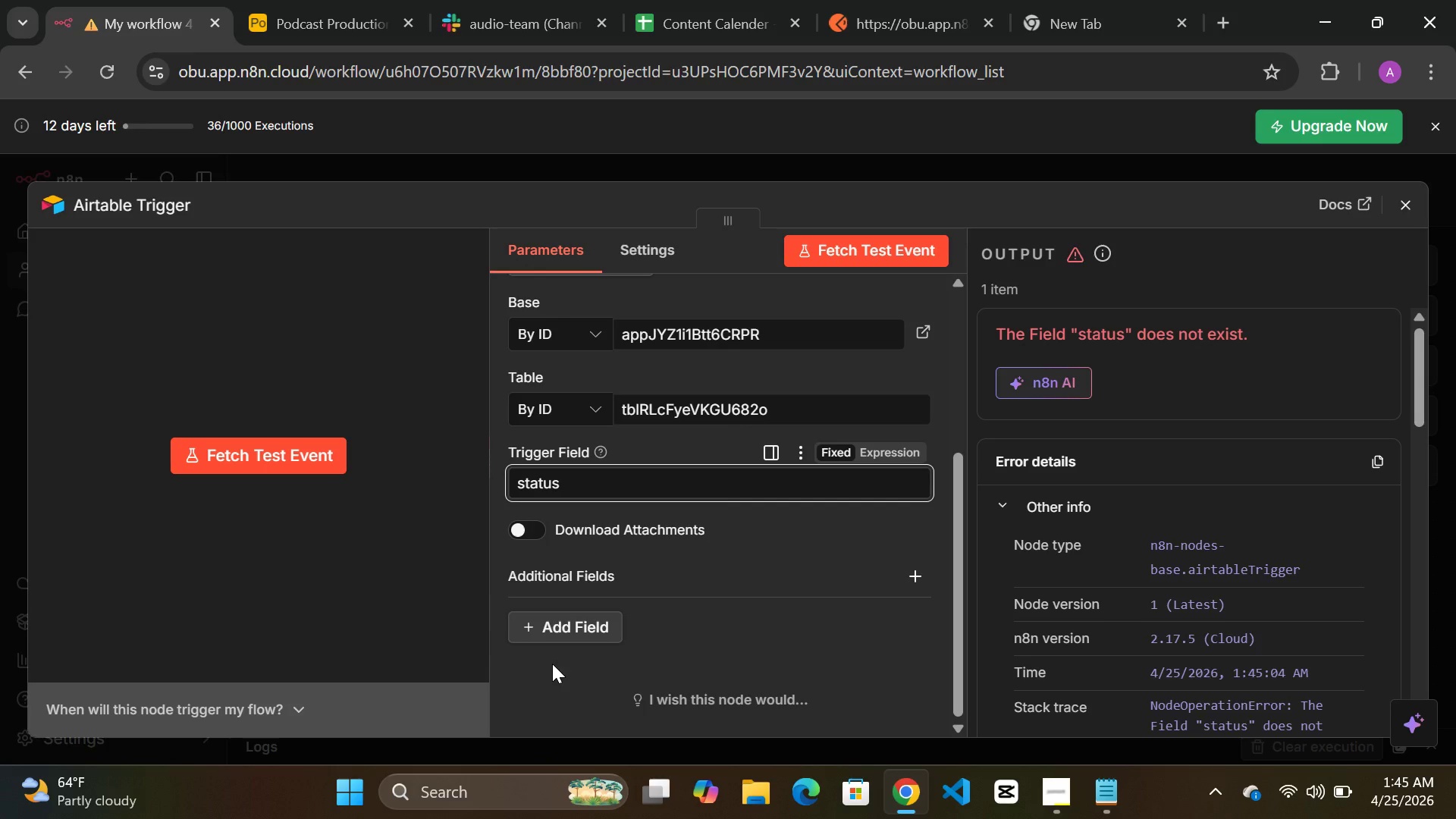 
key(Backspace)
 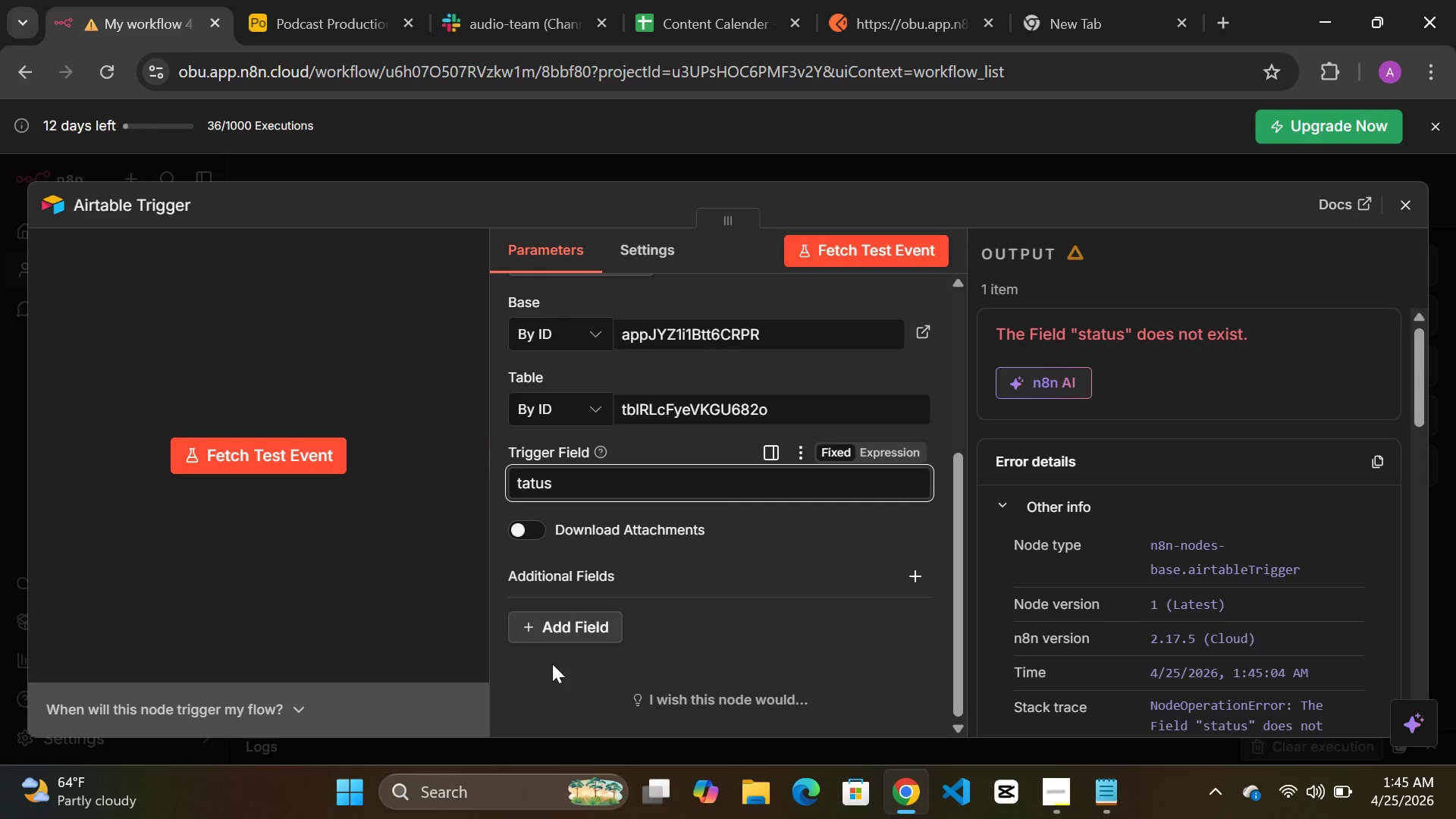 
hold_key(key=ShiftLeft, duration=0.42)